 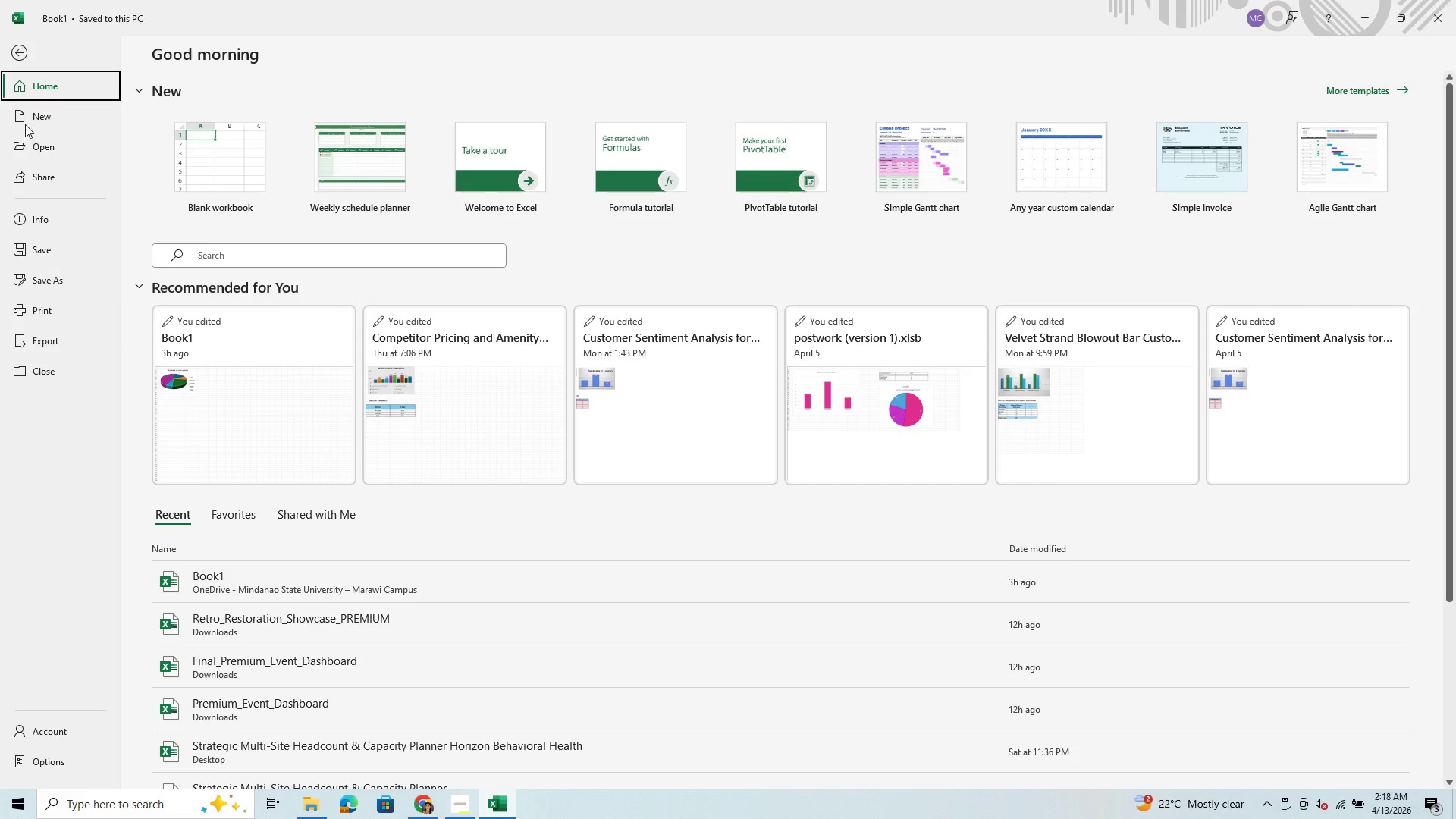 
left_click([51, 277])
 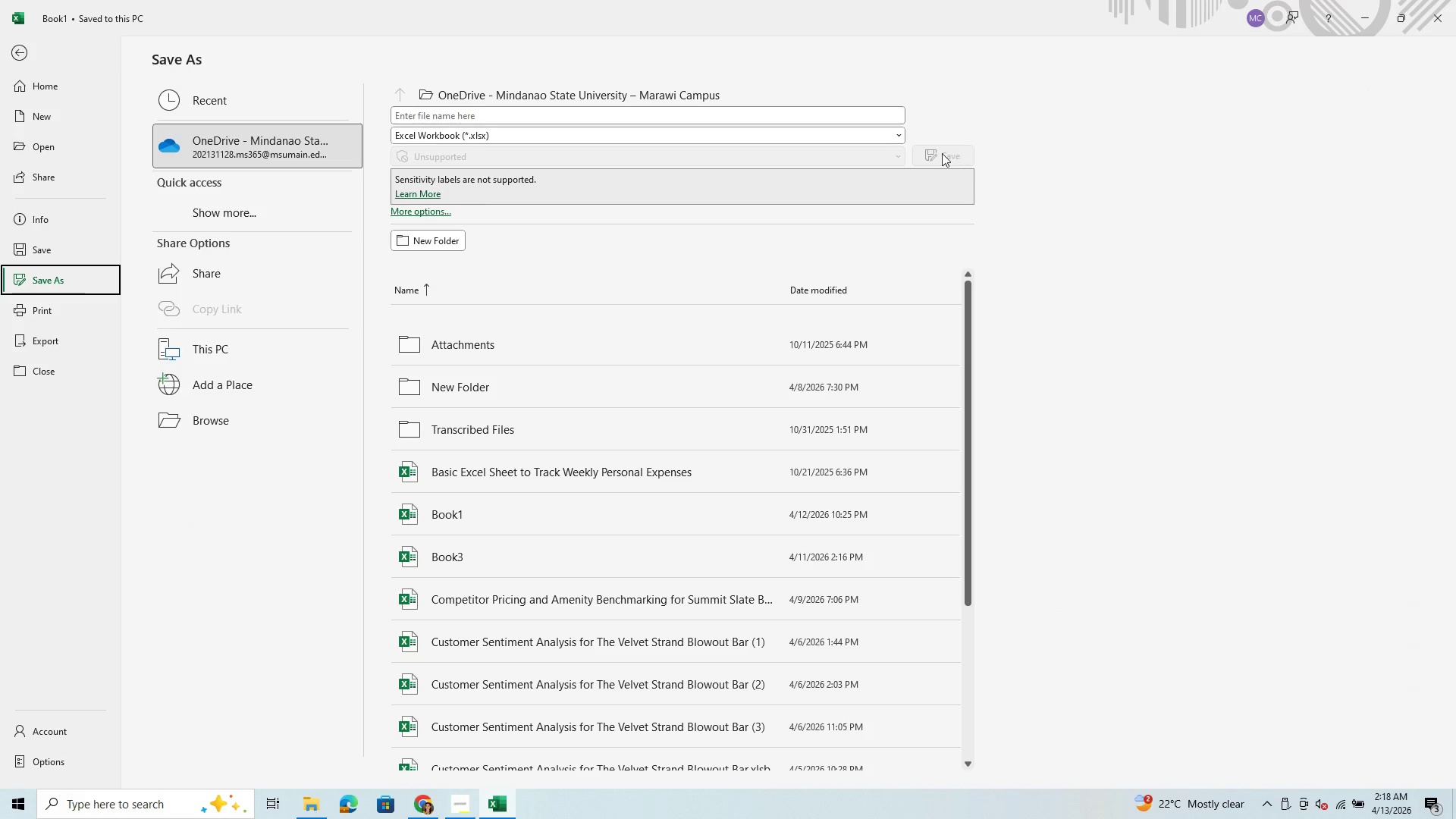 
left_click([901, 138])
 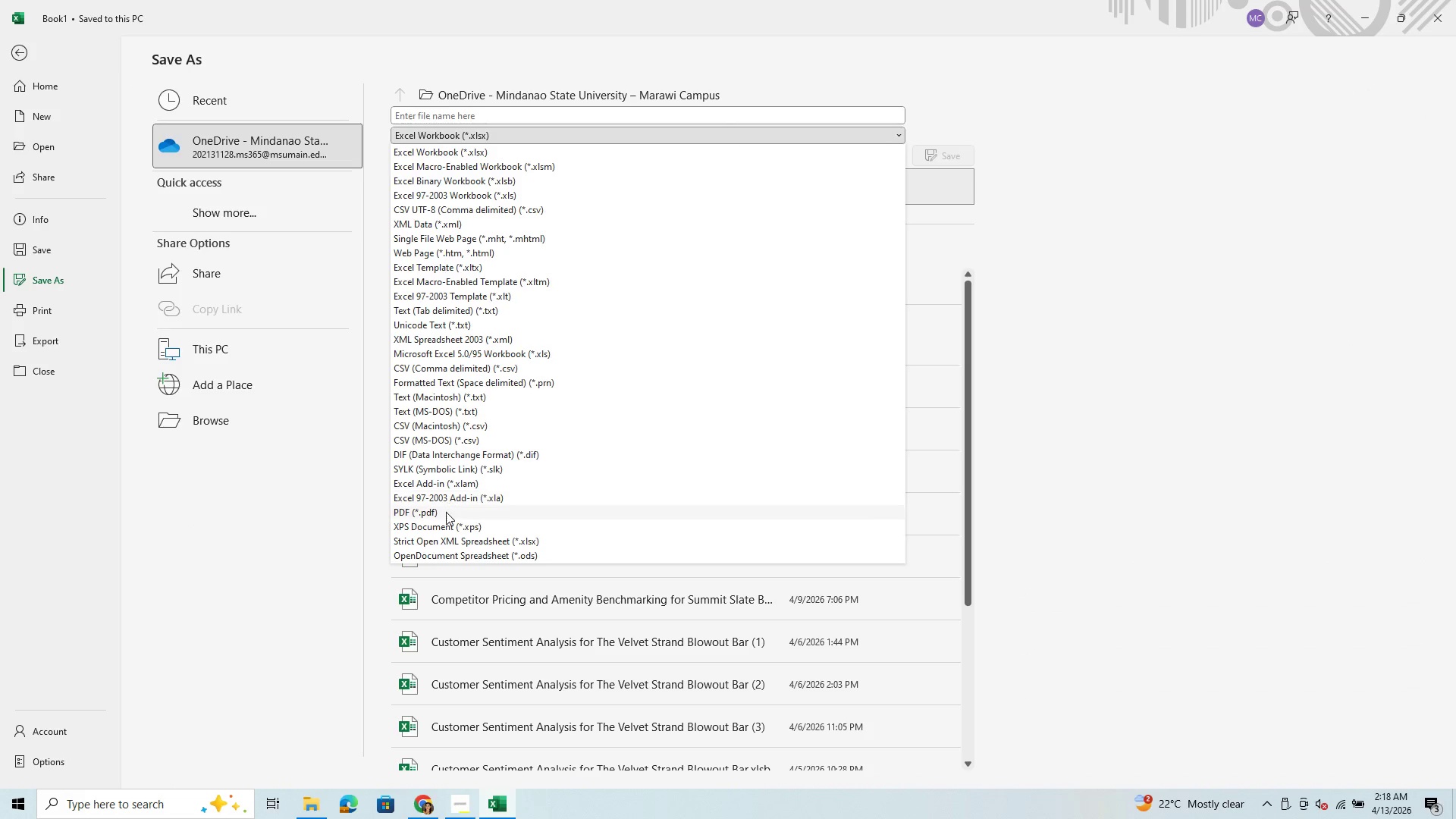 
left_click([445, 513])
 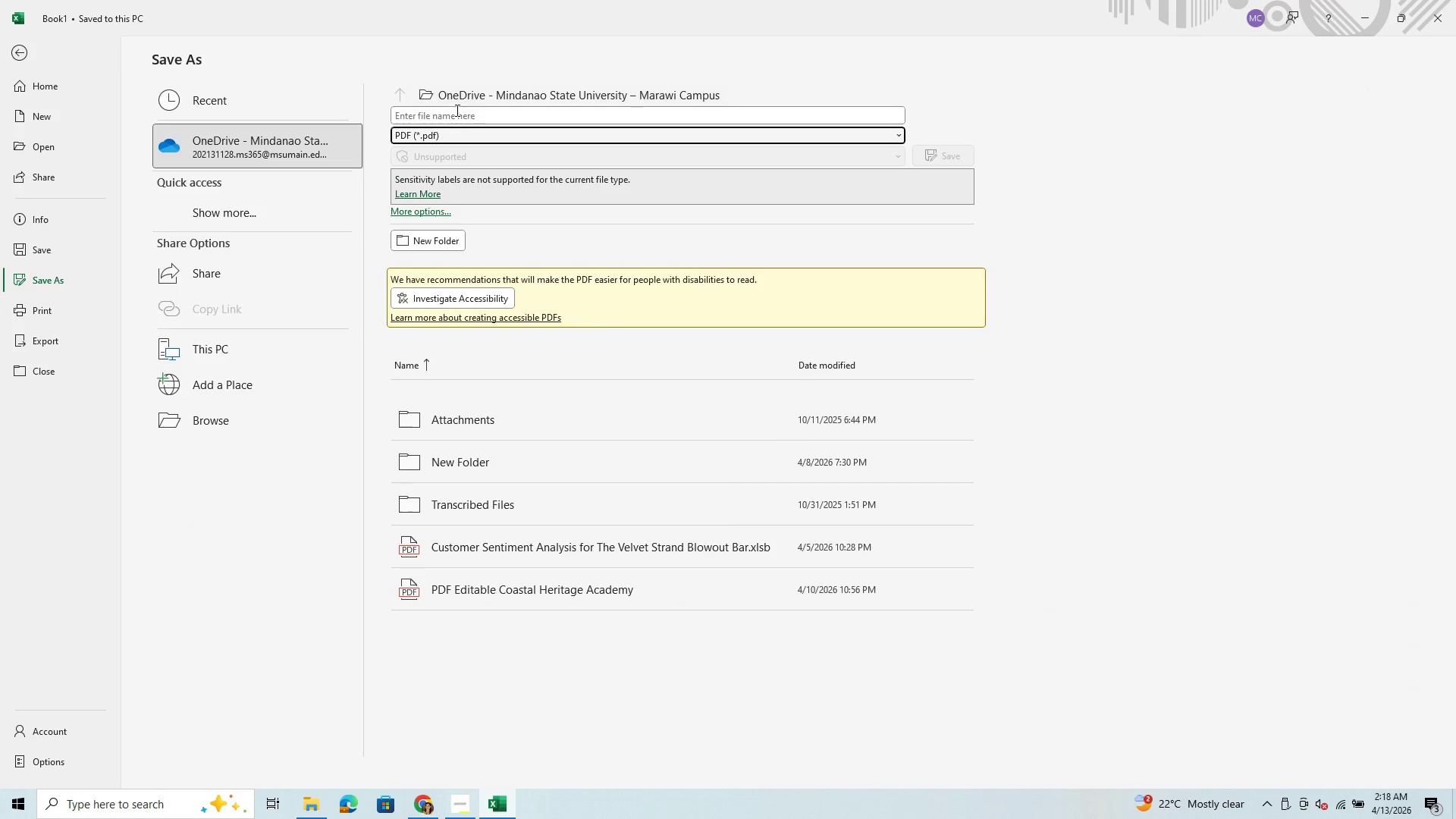 
left_click([453, 113])
 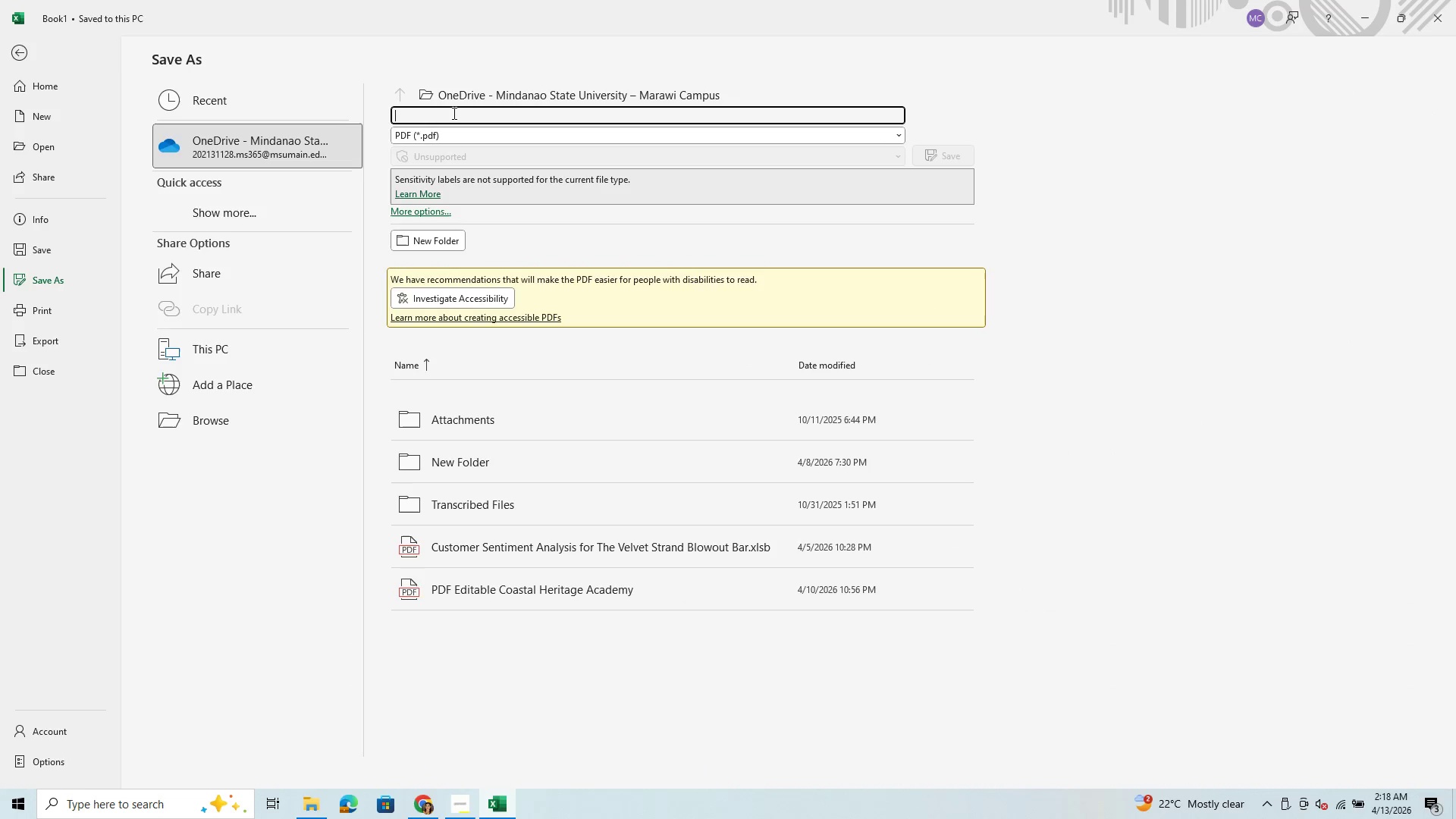 
key(Control+V)
 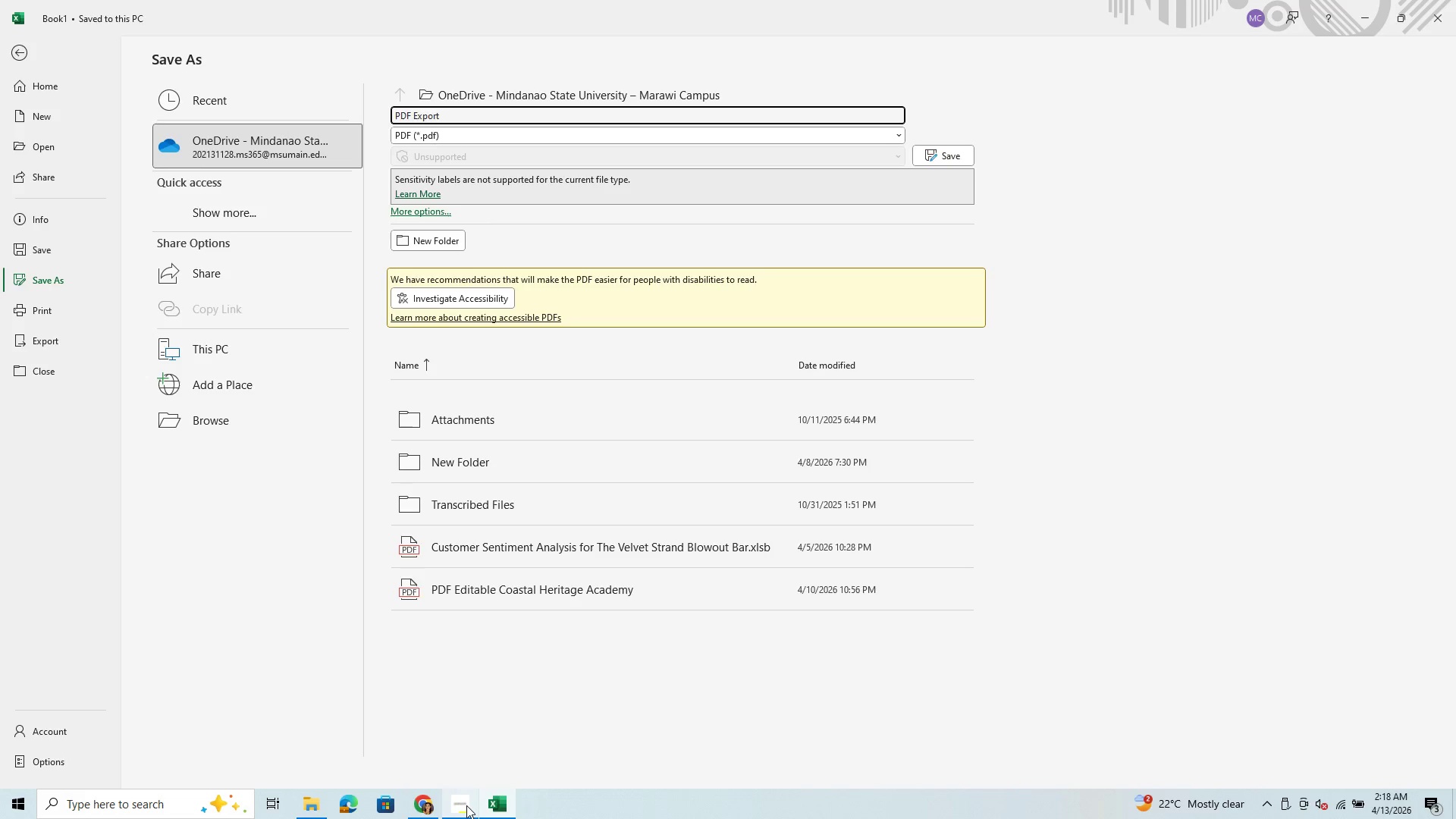 
left_click([469, 805])